 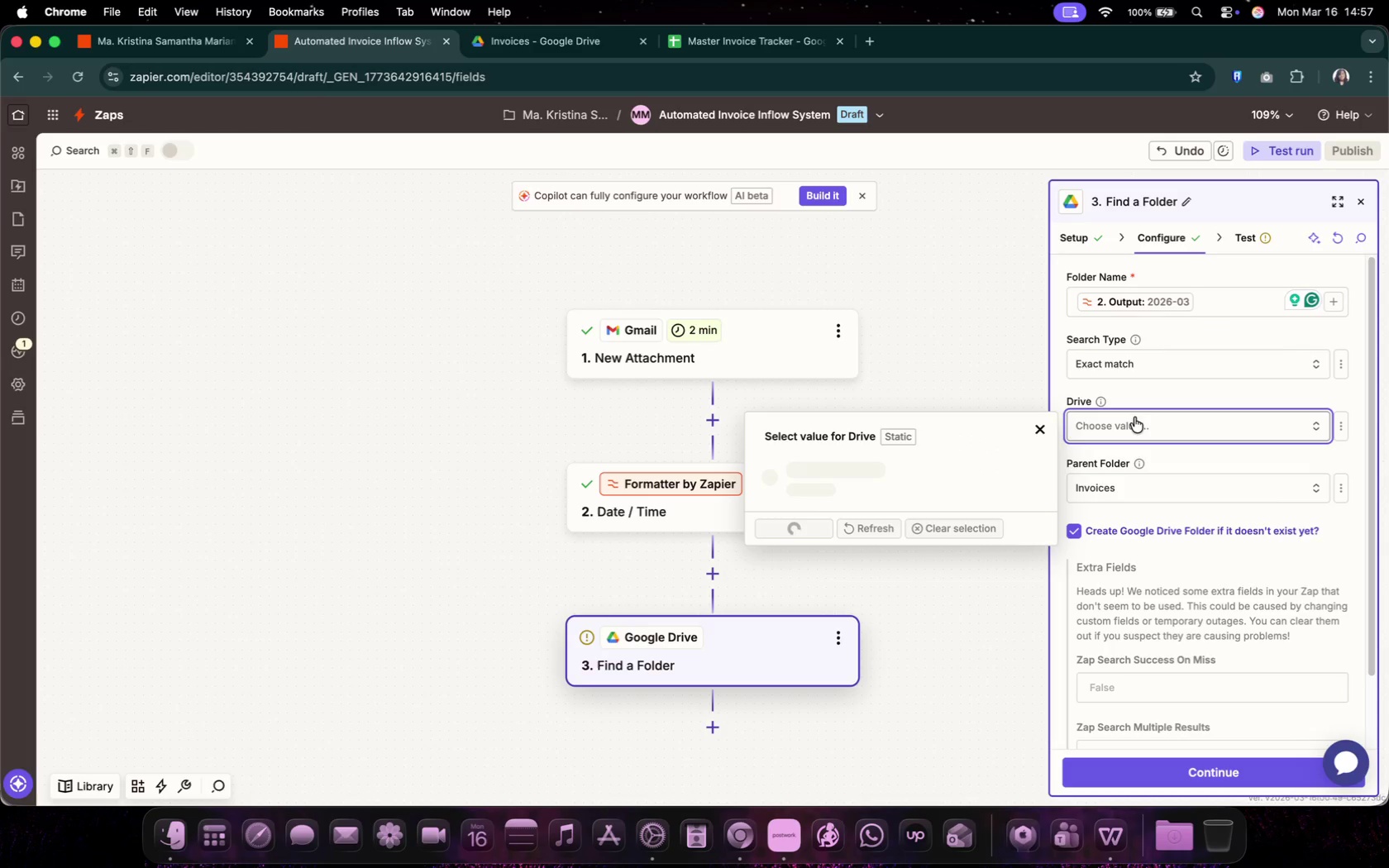 
scroll: coordinate [1235, 540], scroll_direction: up, amount: 32.0
 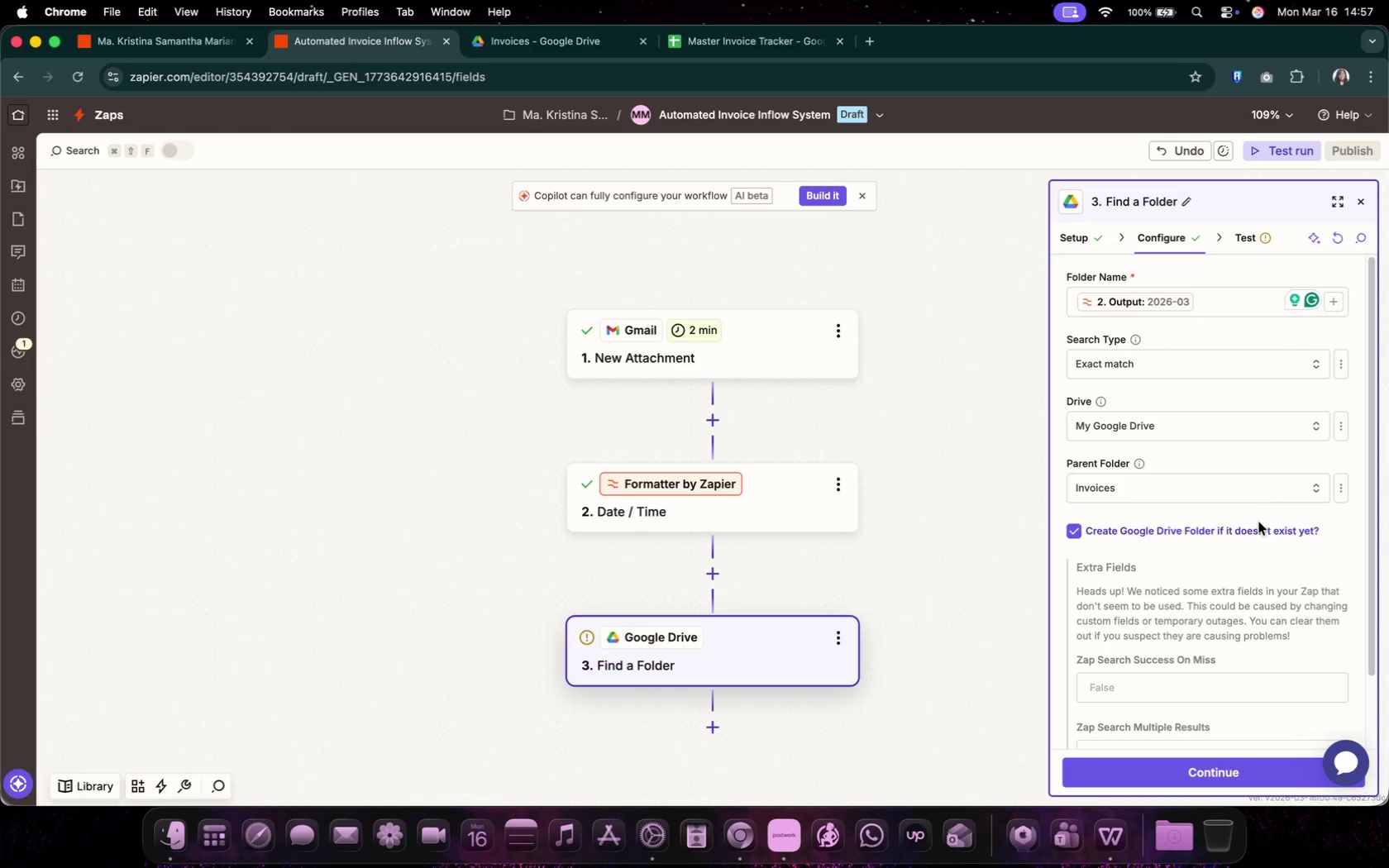 
scroll: coordinate [1222, 615], scroll_direction: down, amount: 23.0
 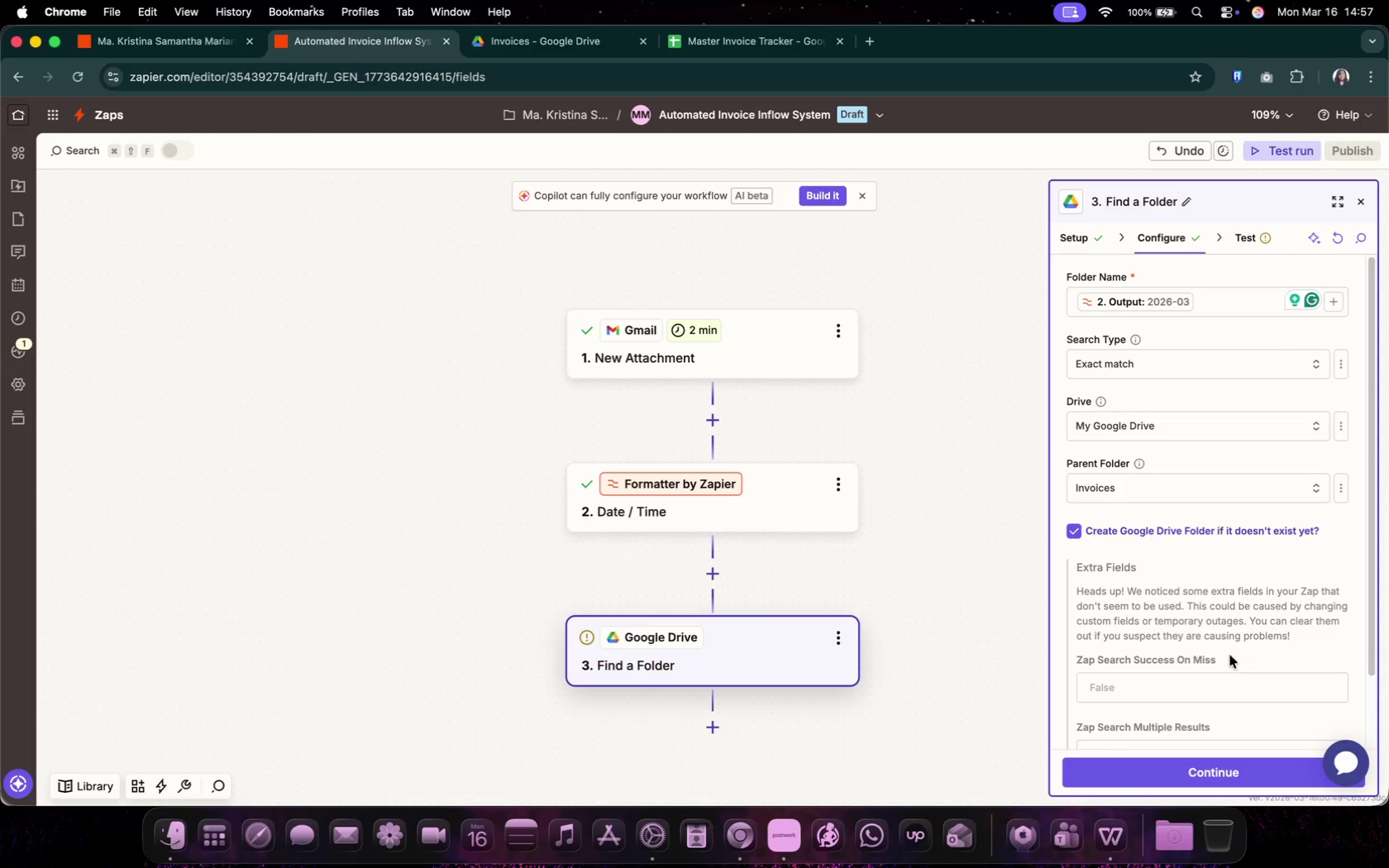 
scroll: coordinate [1169, 742], scroll_direction: up, amount: 27.0
 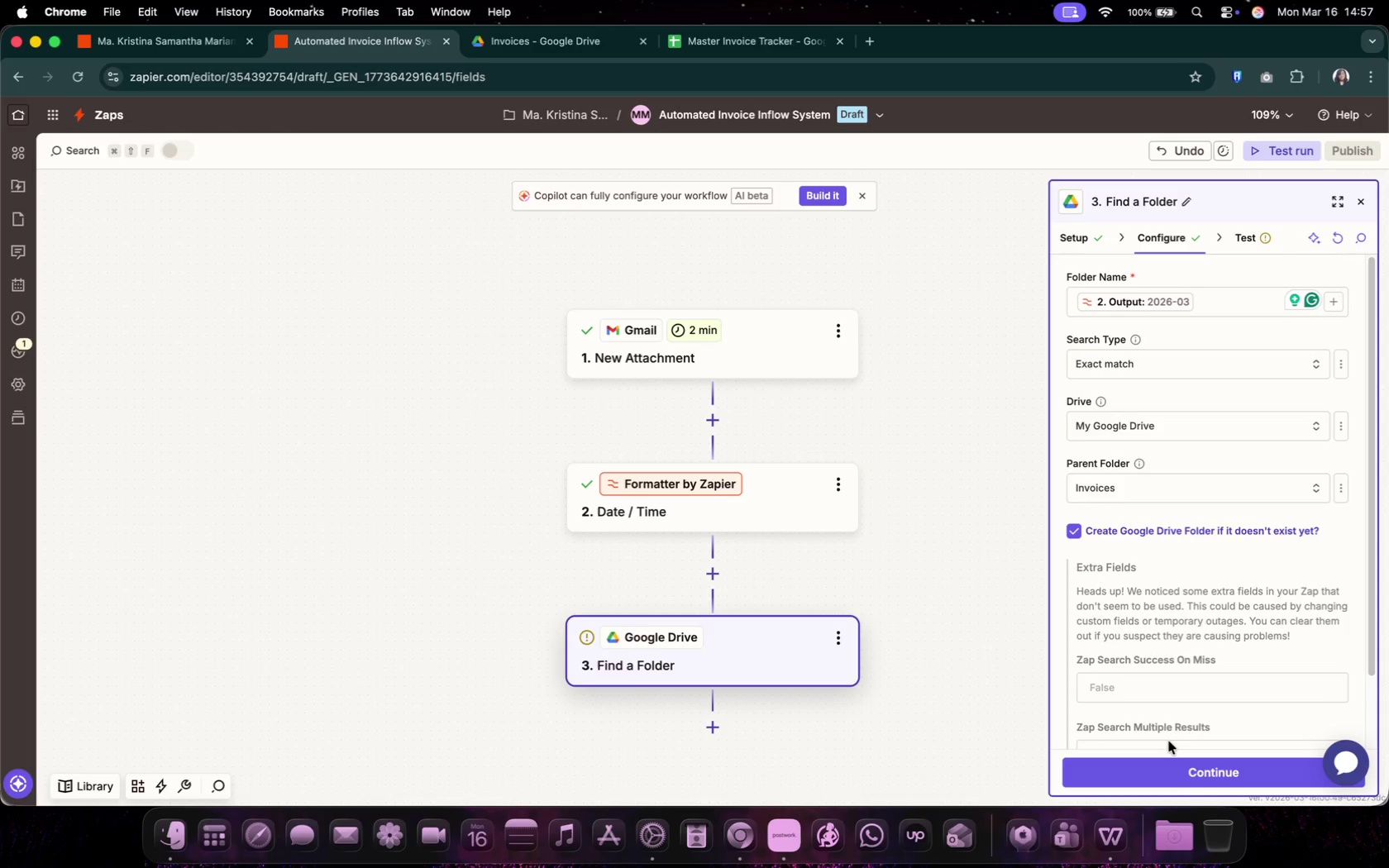 
left_click([1180, 778])
 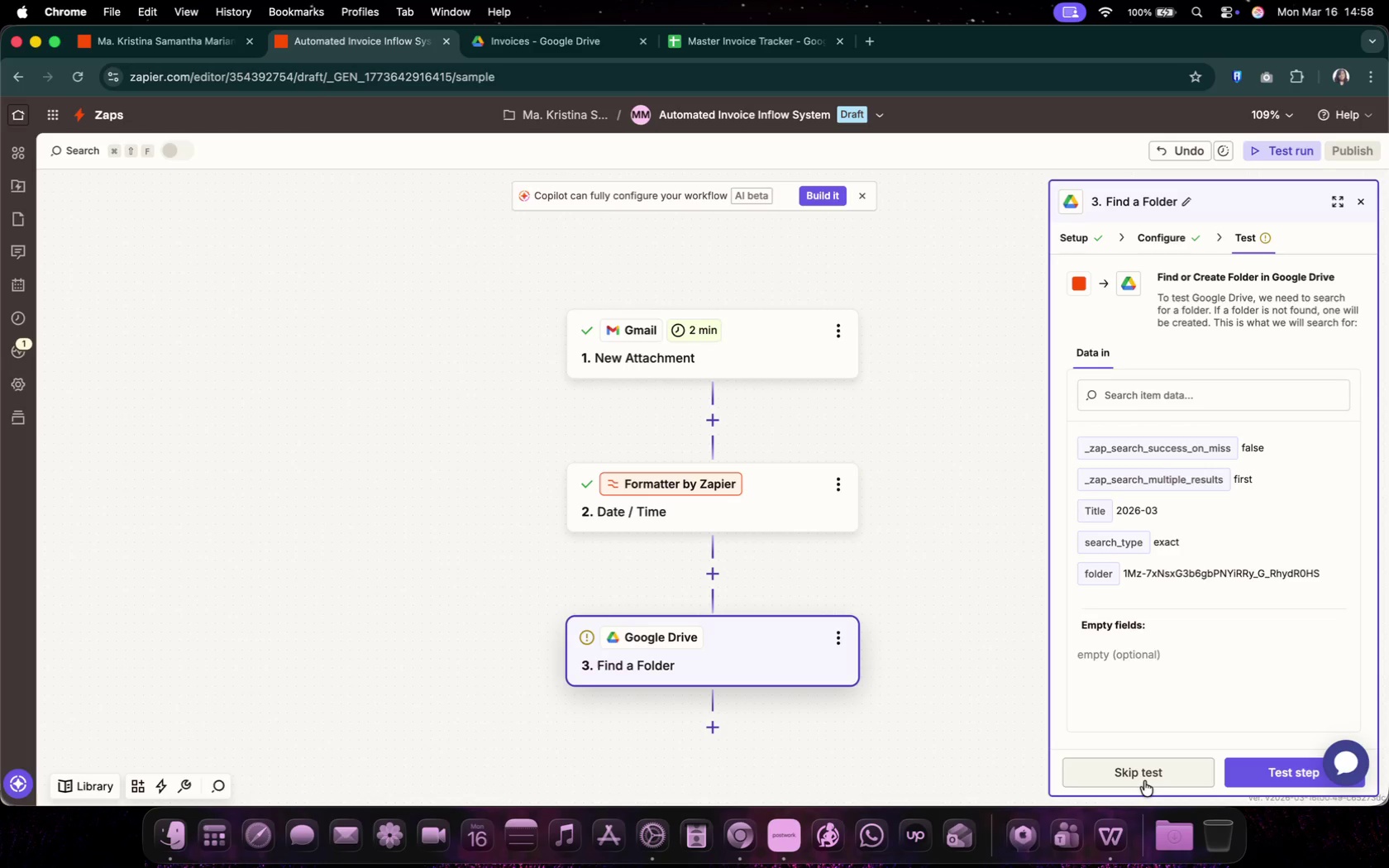 
left_click([1264, 780])
 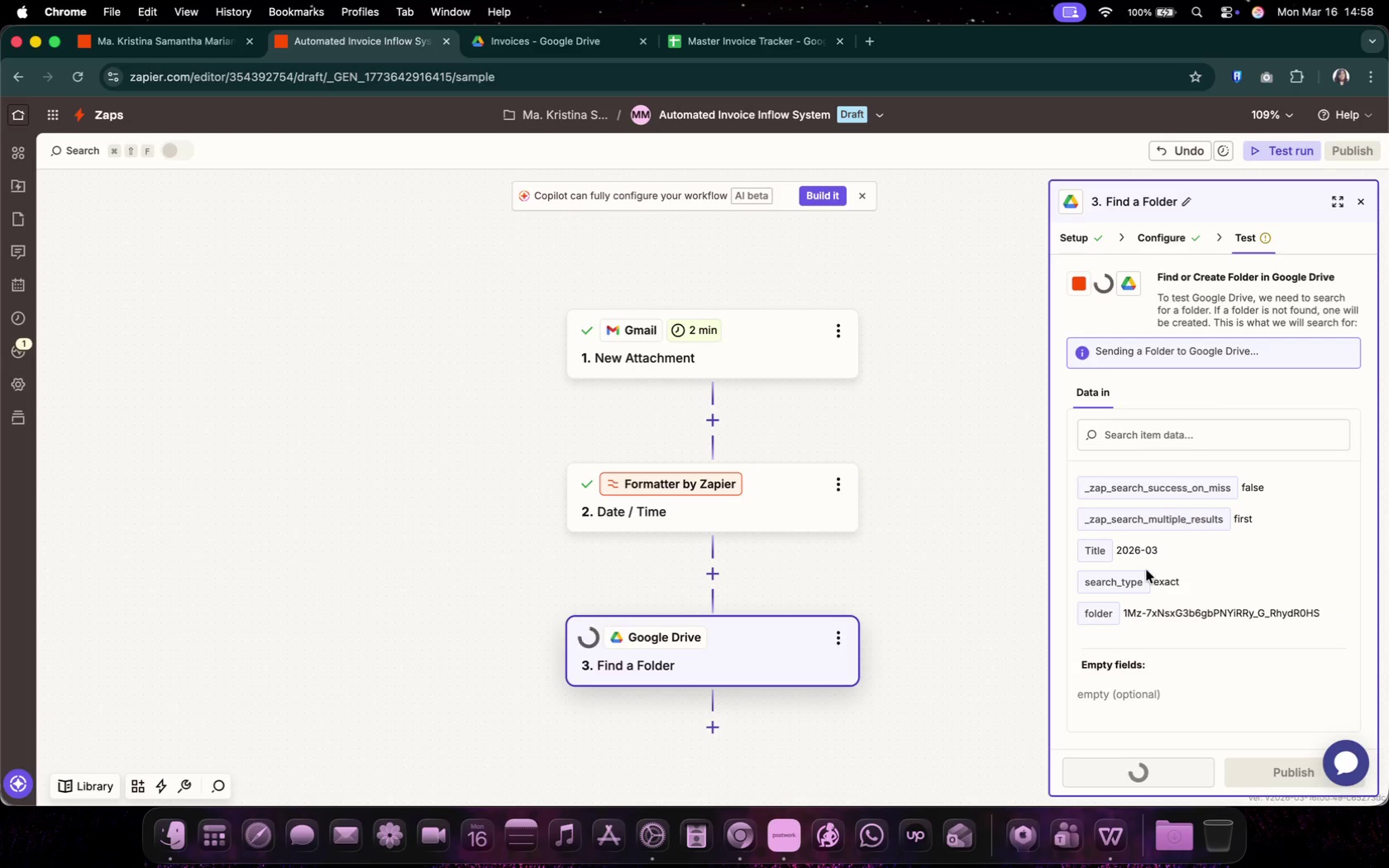 
left_click_drag(start_coordinate=[1100, 341], to_coordinate=[1107, 352])
 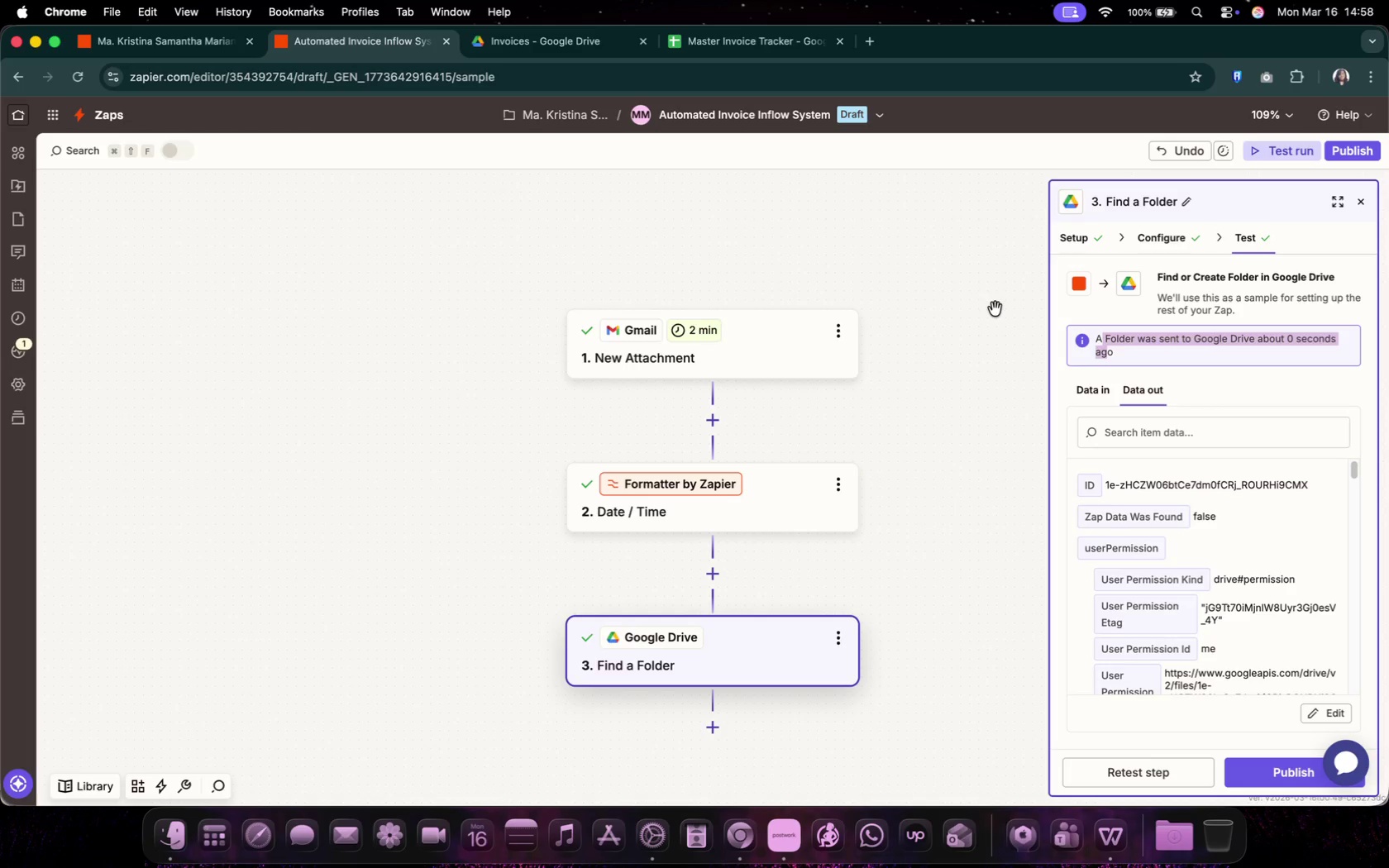 
left_click([1012, 476])
 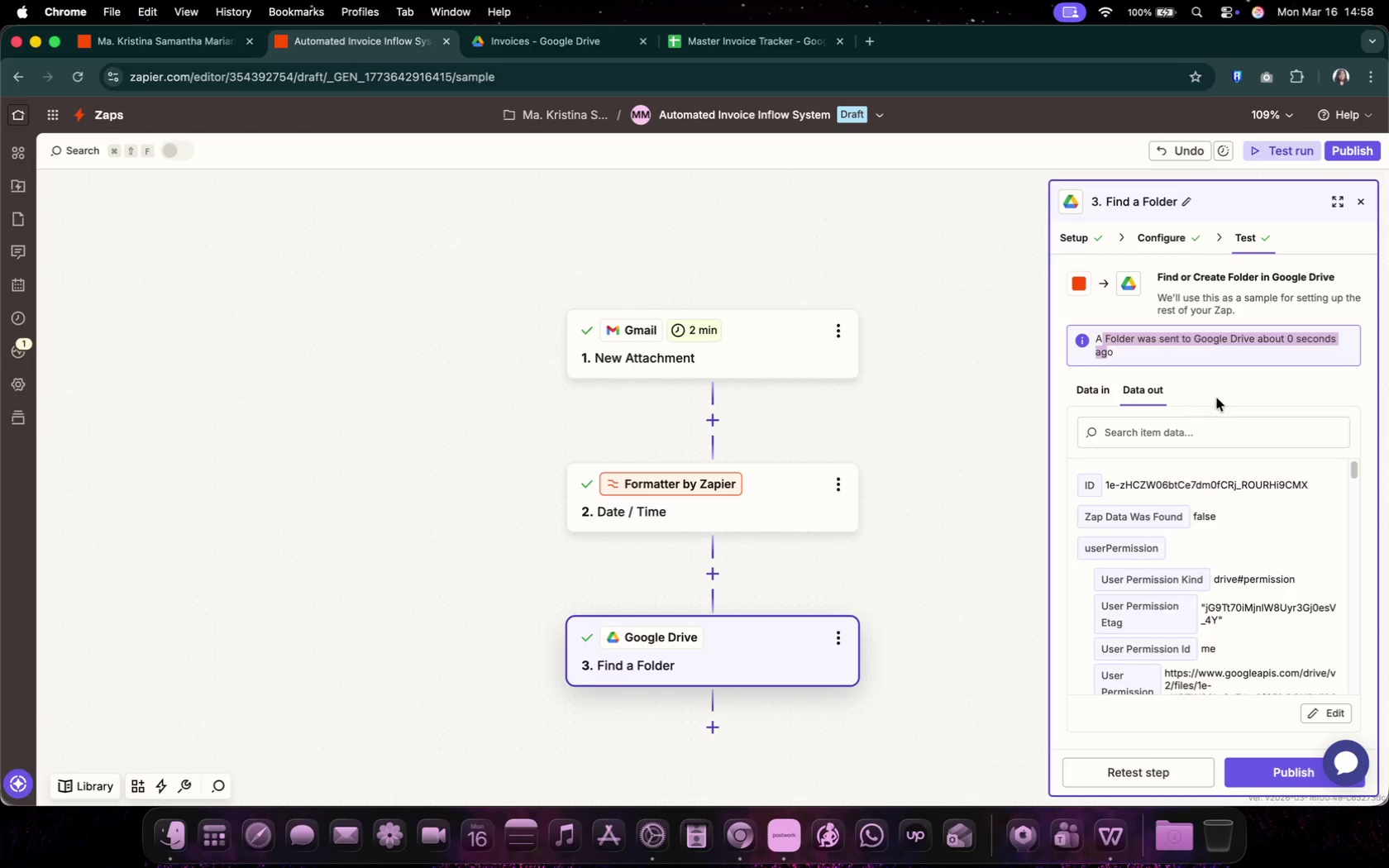 
left_click([1230, 356])
 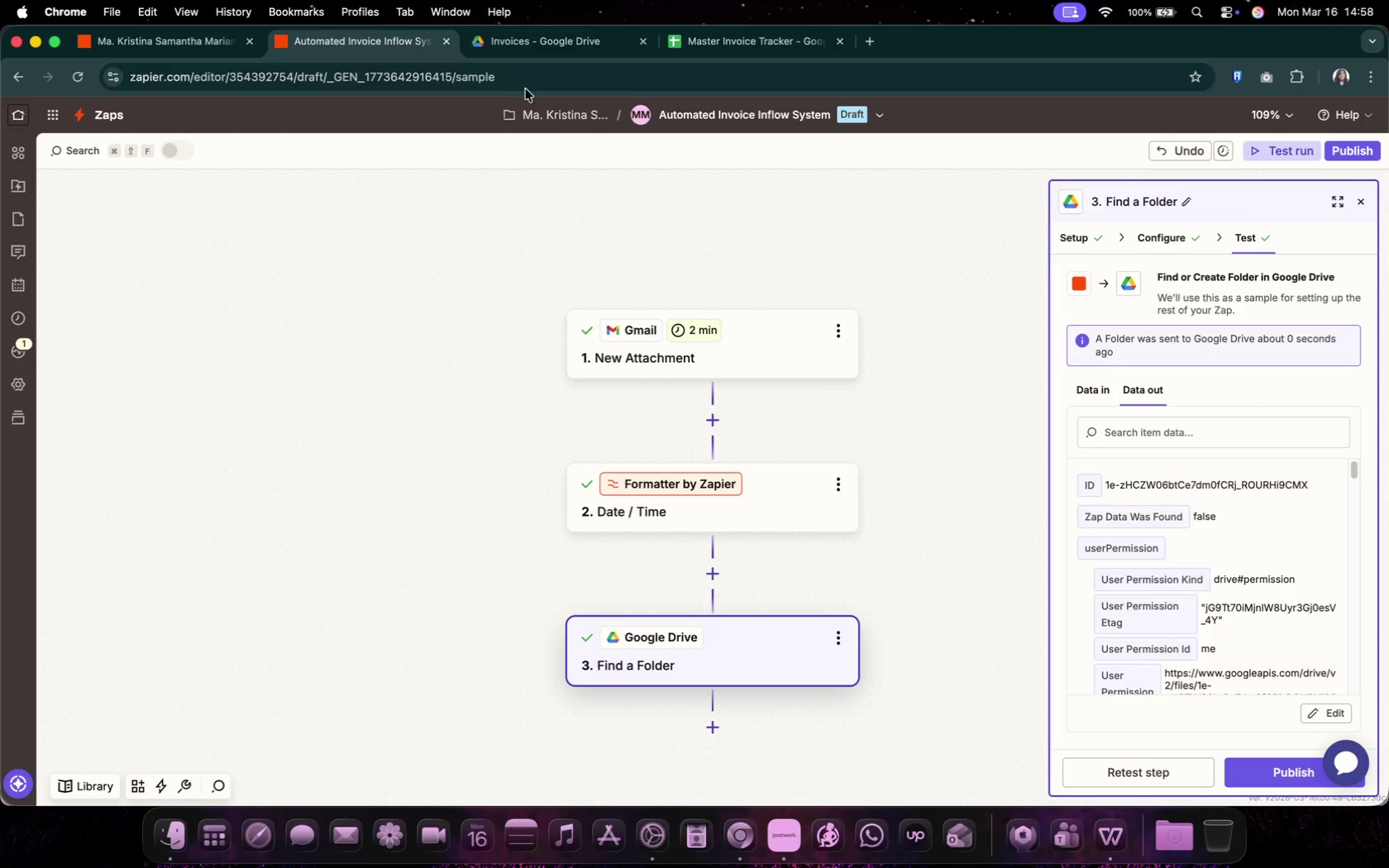 
left_click([538, 50])
 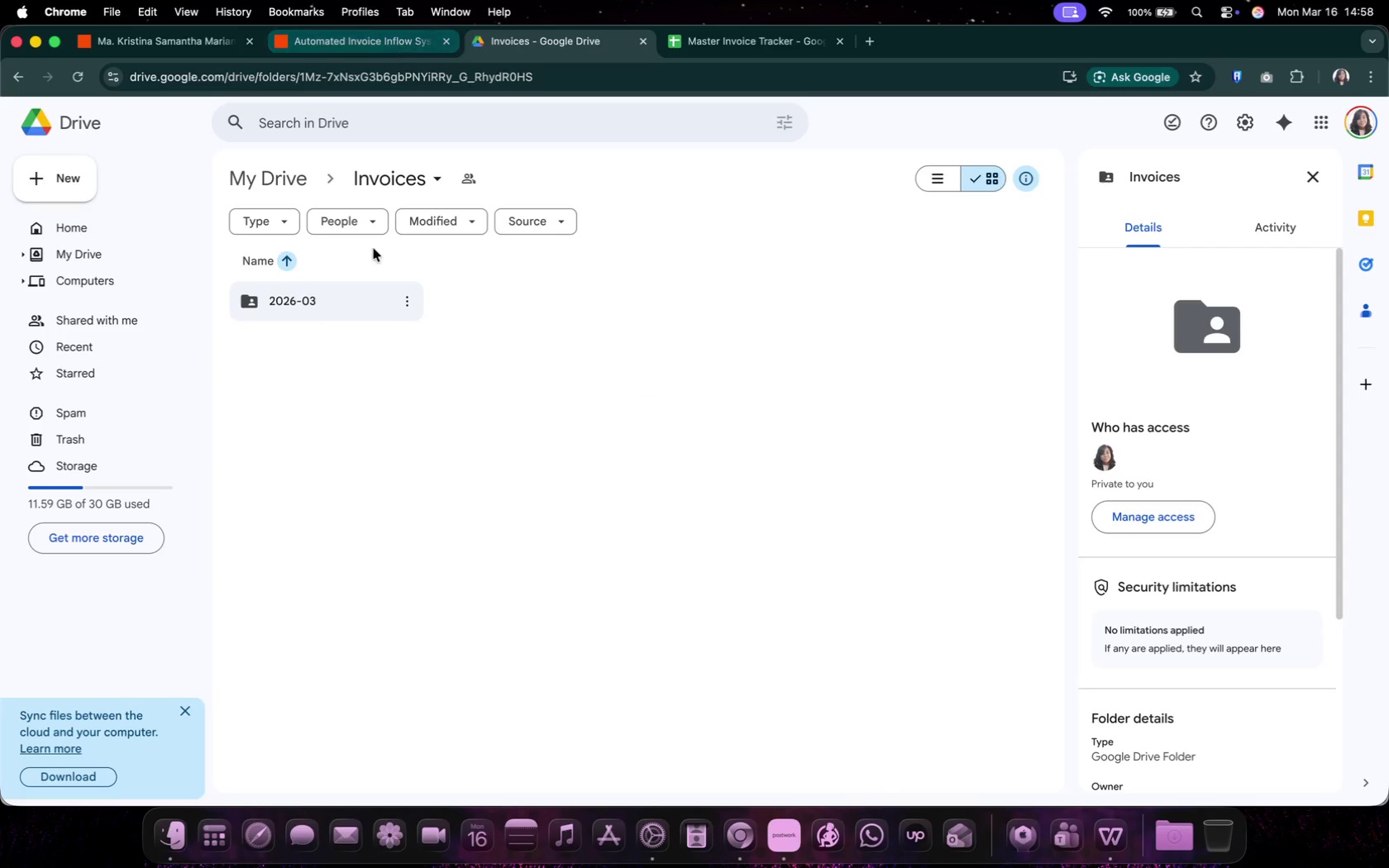 
double_click([348, 297])
 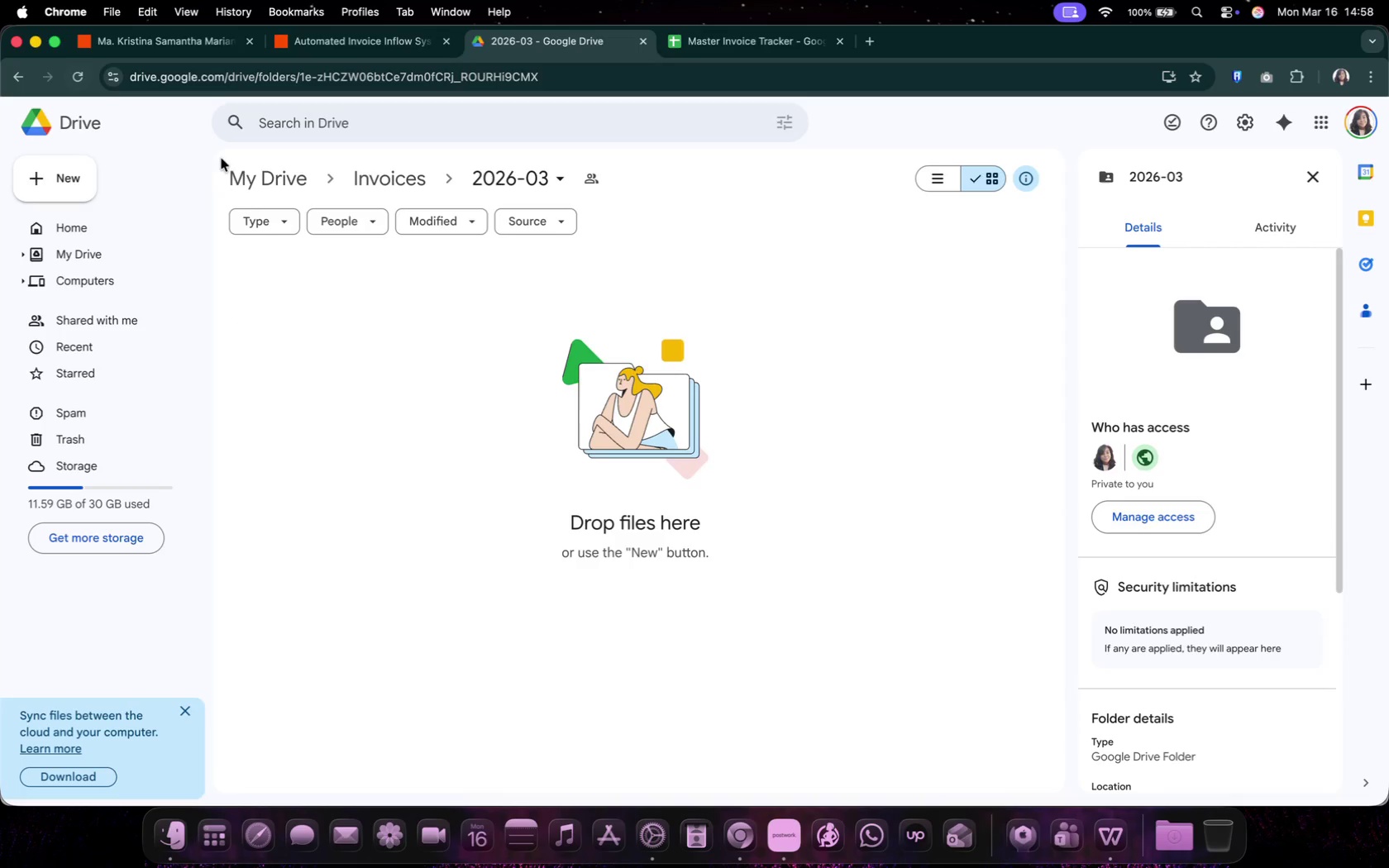 
left_click([394, 174])
 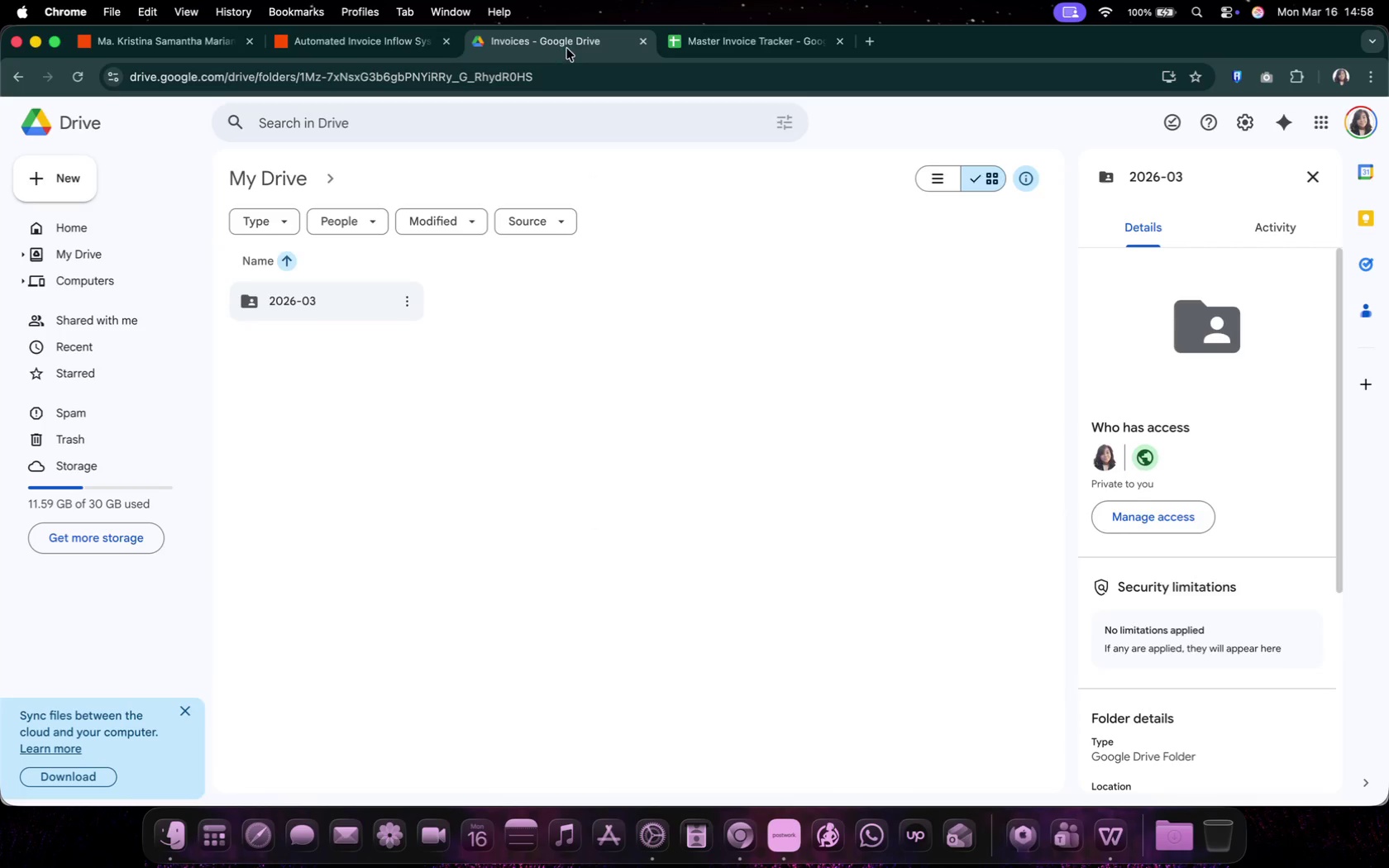 
left_click([361, 38])
 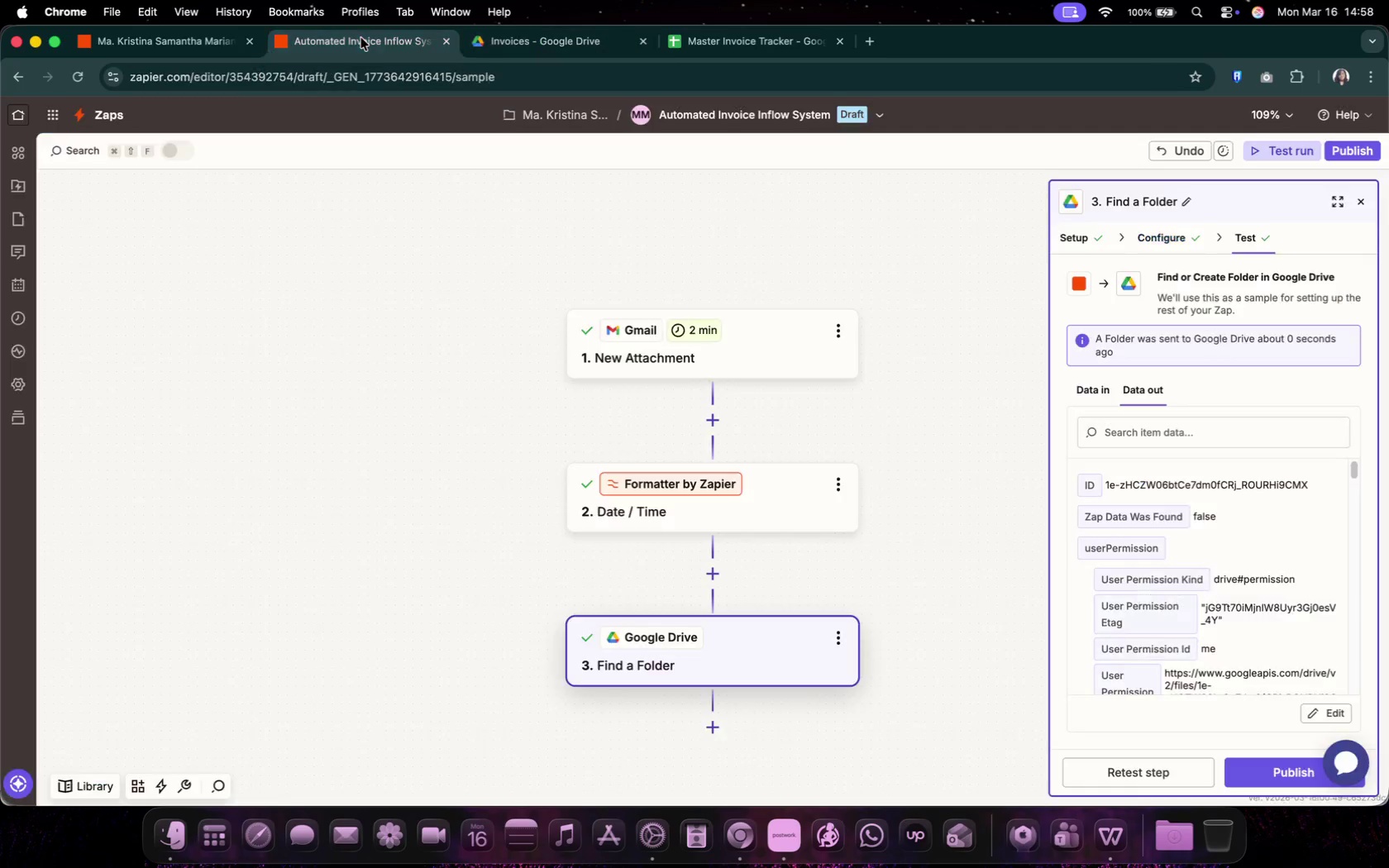 
scroll: coordinate [608, 614], scroll_direction: down, amount: 9.0
 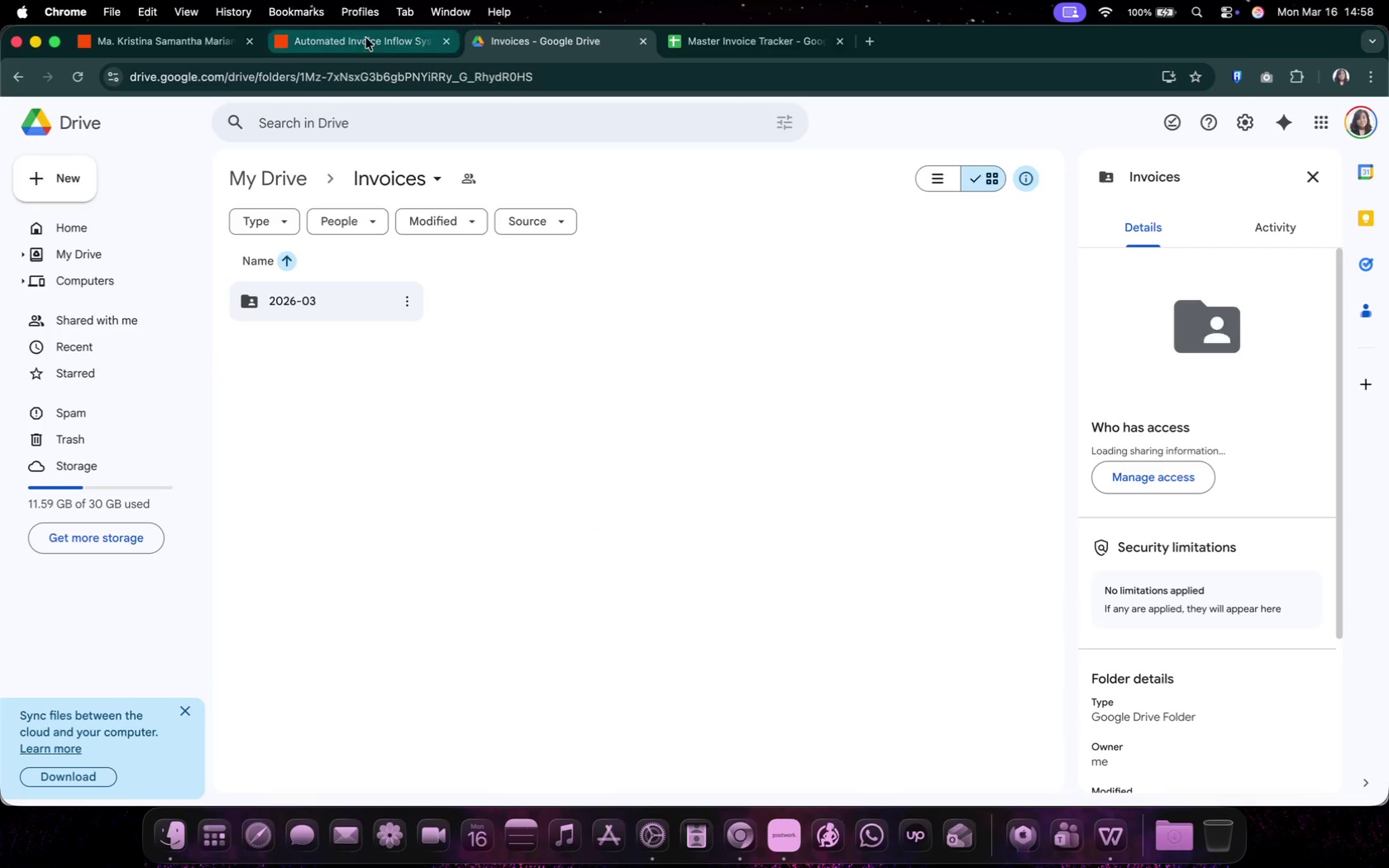 
scroll: coordinate [608, 614], scroll_direction: up, amount: 5.0
 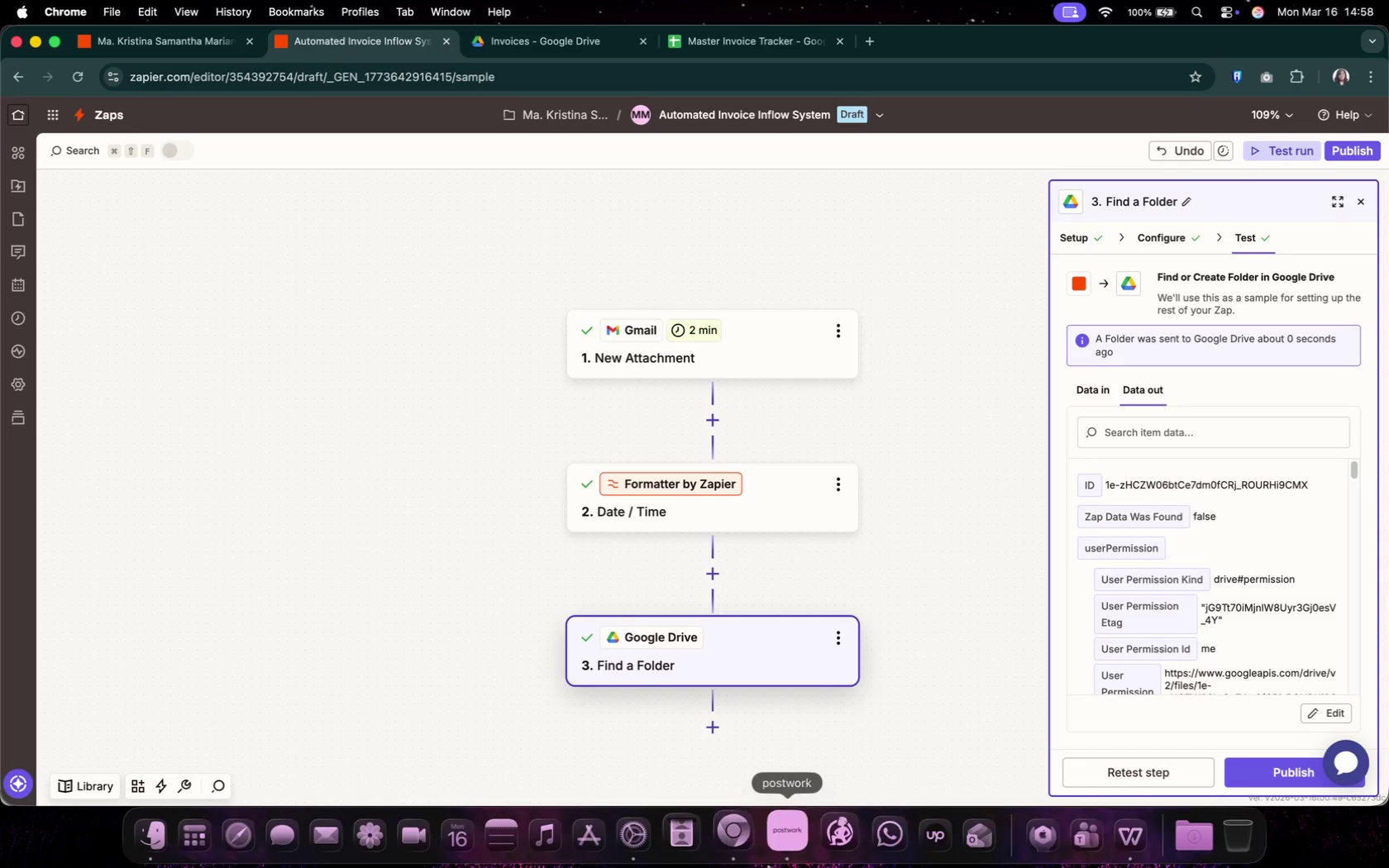 
scroll: coordinate [608, 614], scroll_direction: down, amount: 2.0
 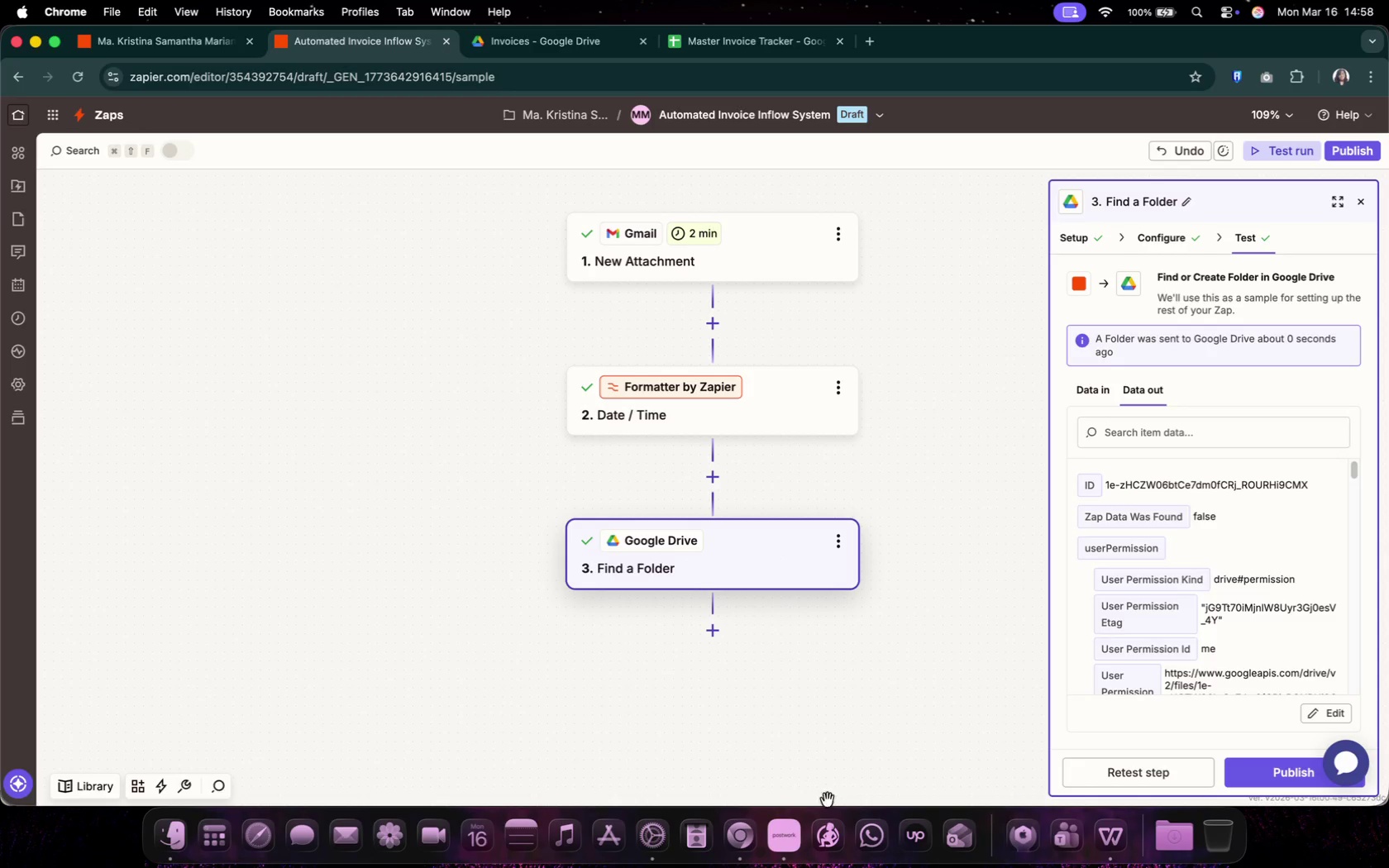 
left_click([775, 833])